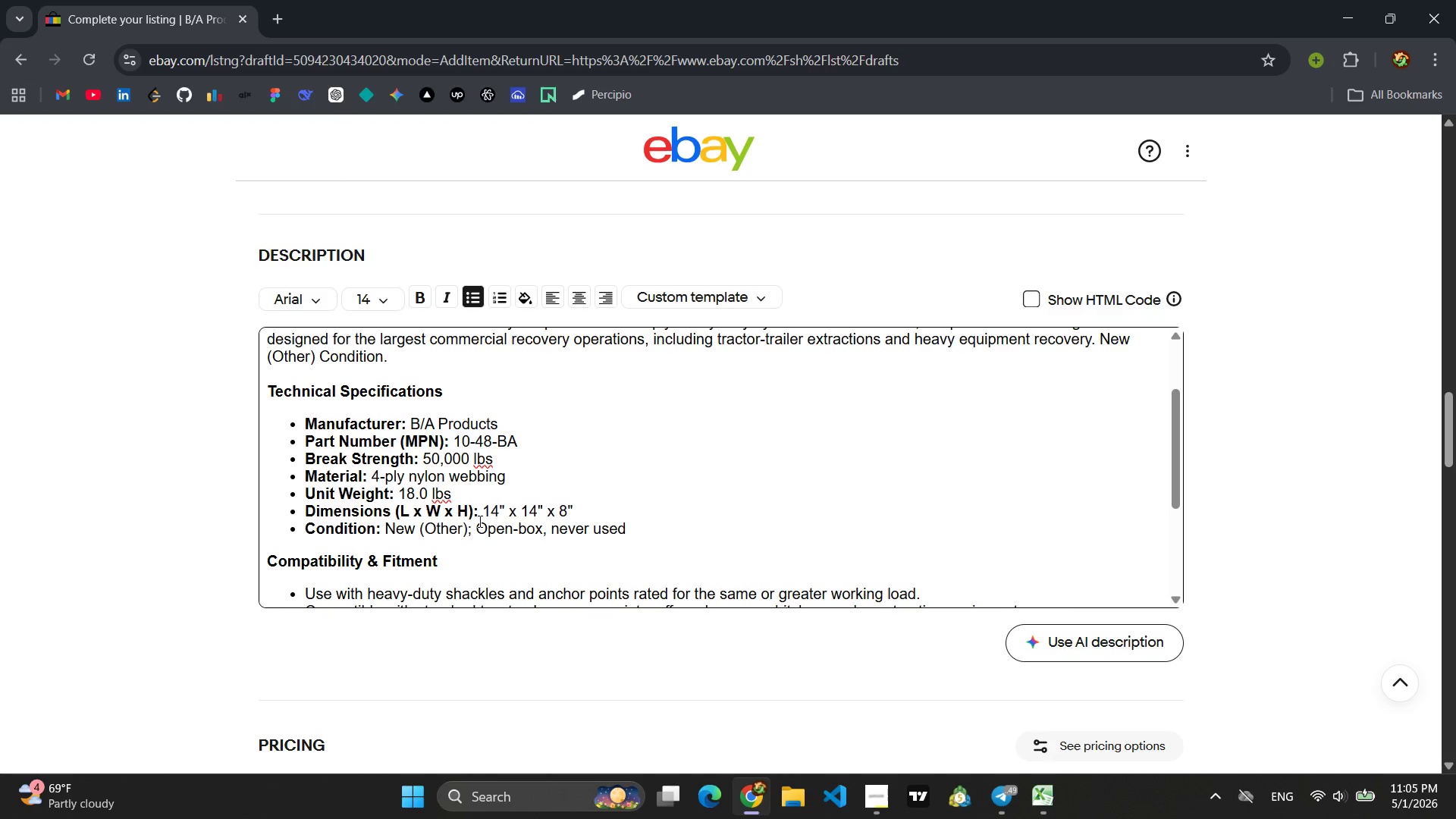 
key(Backspace)
 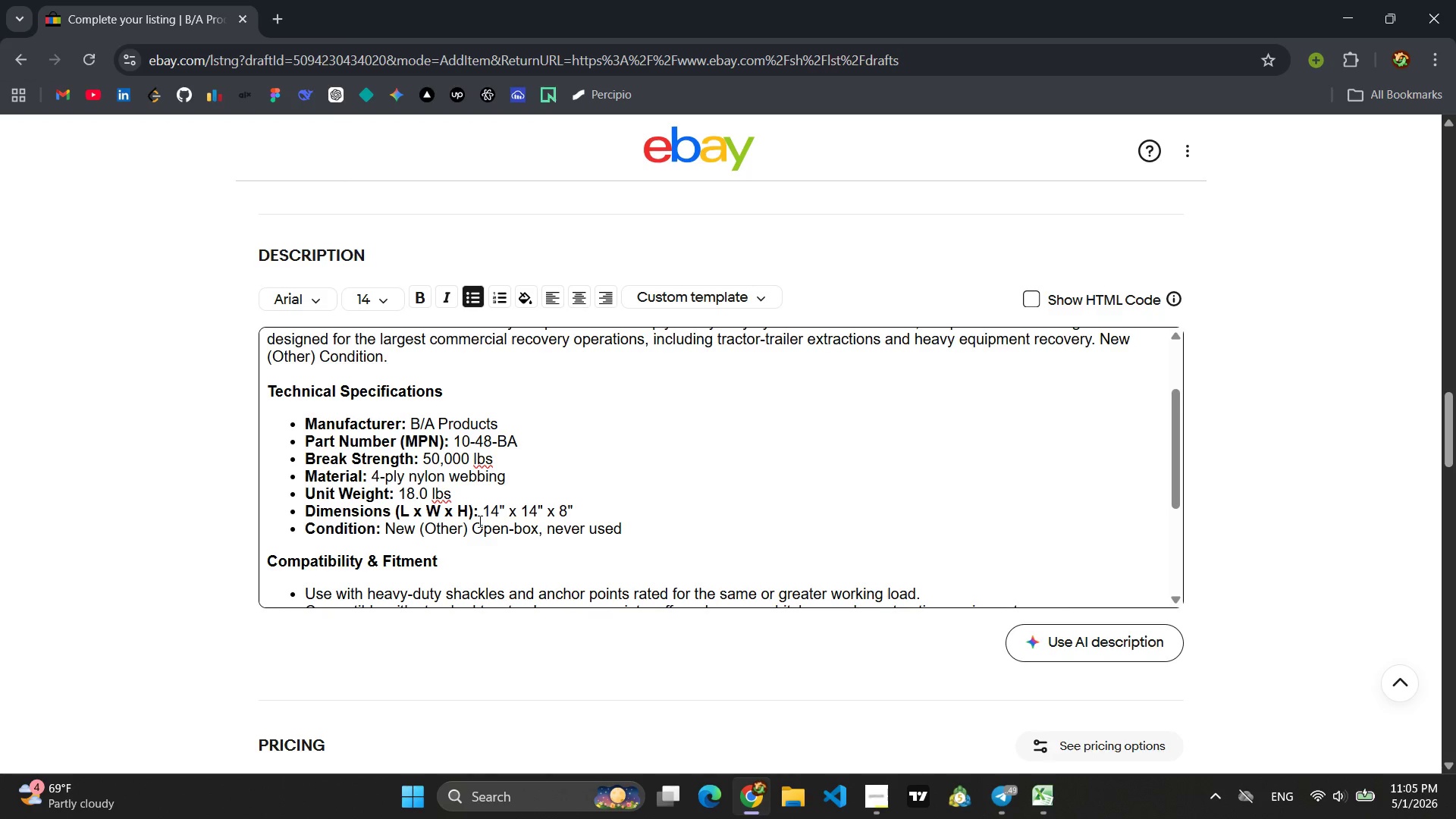 
scroll: coordinate [679, 612], scroll_direction: down, amount: 14.0
 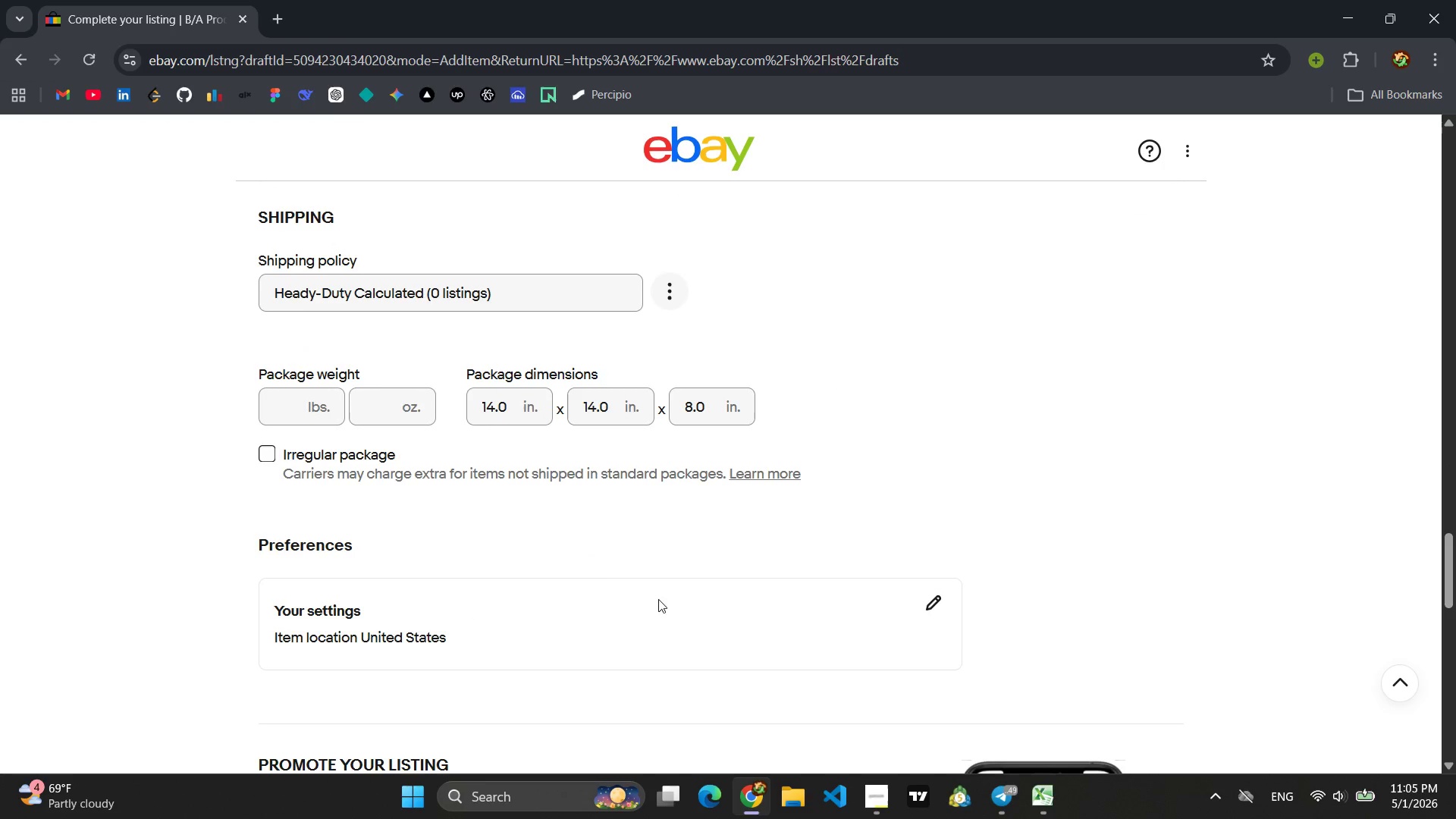 
scroll: coordinate [599, 580], scroll_direction: none, amount: 0.0
 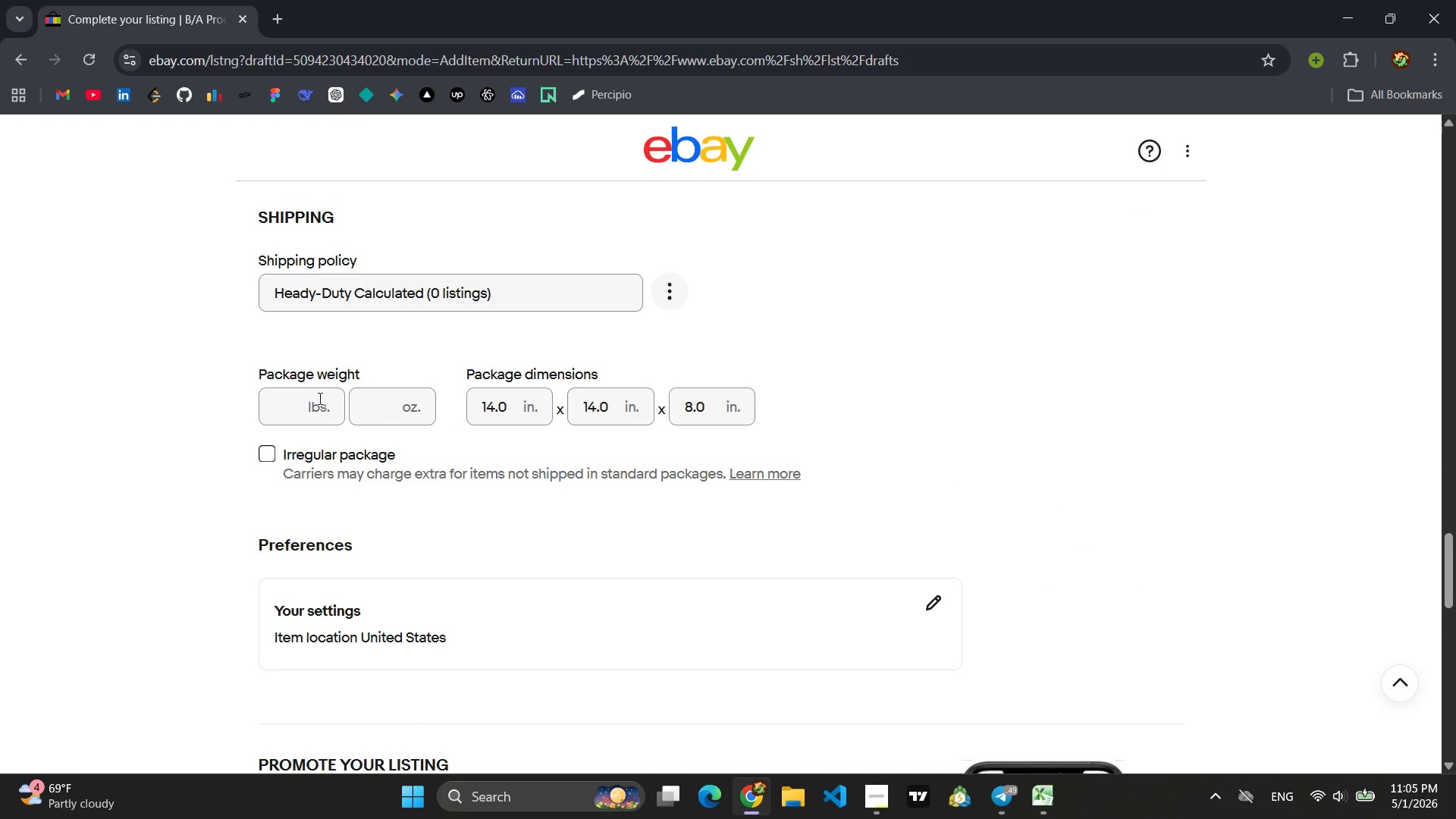 
left_click([278, 401])
 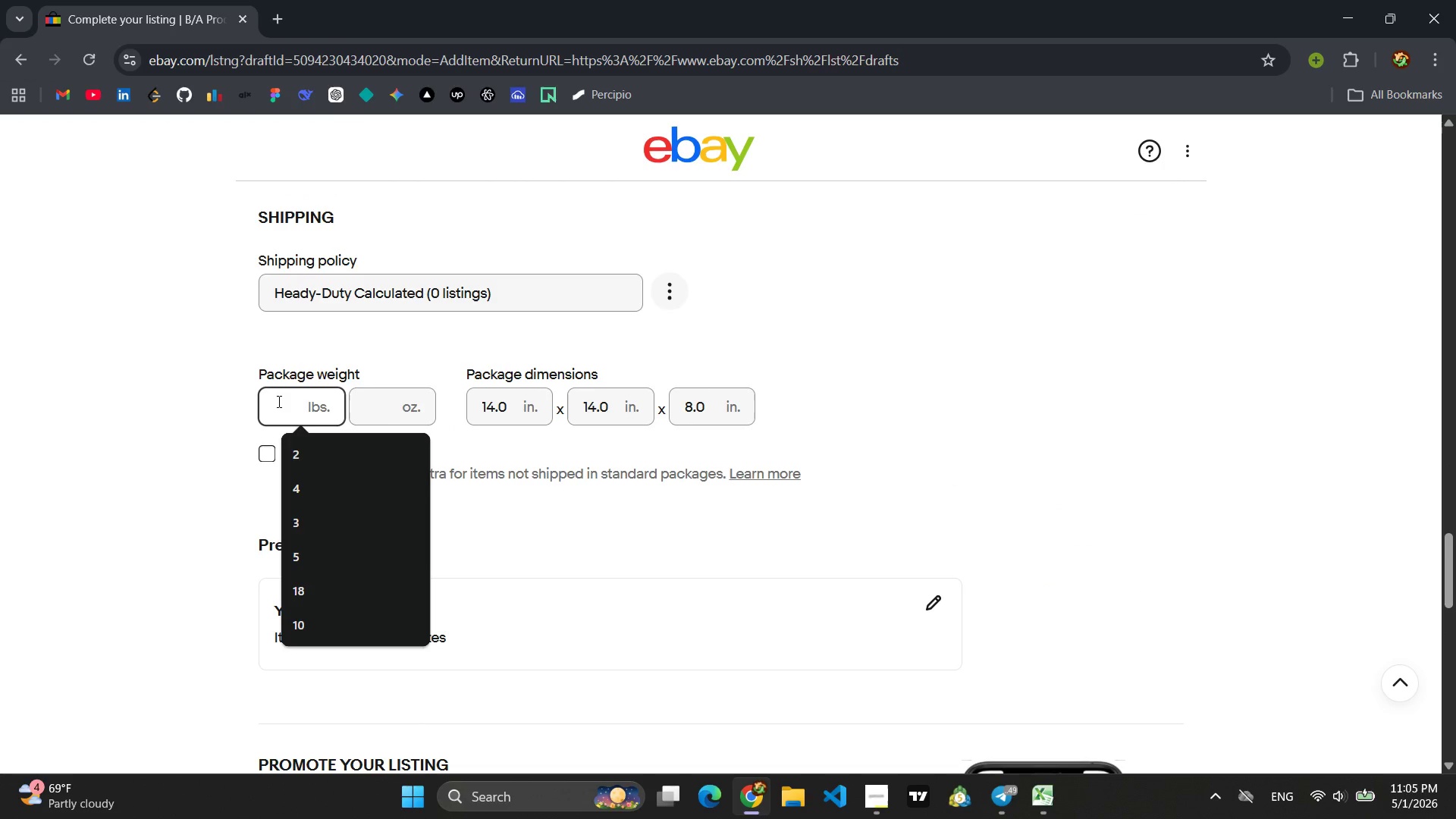 
type(18)
 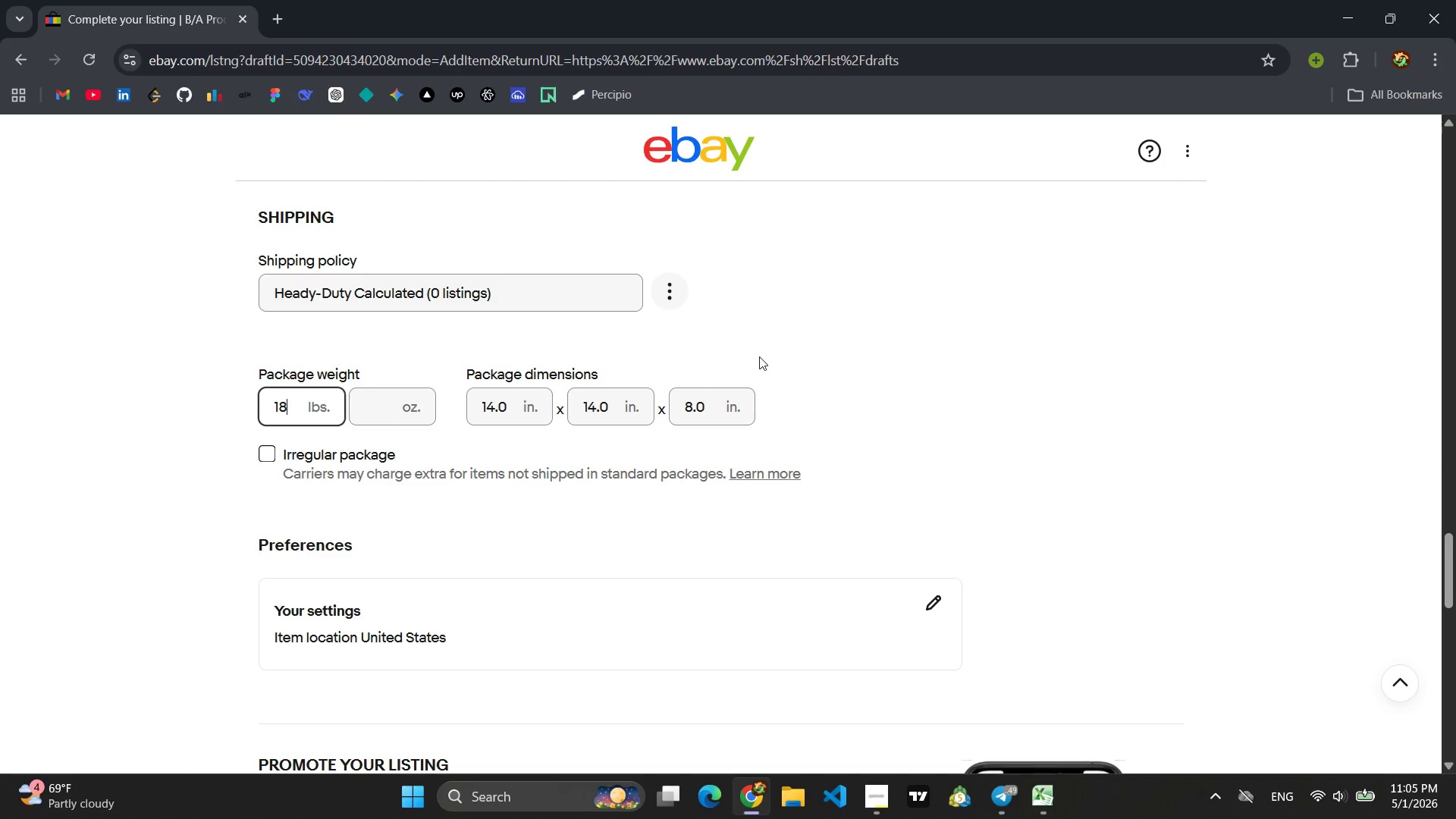 
left_click([978, 376])
 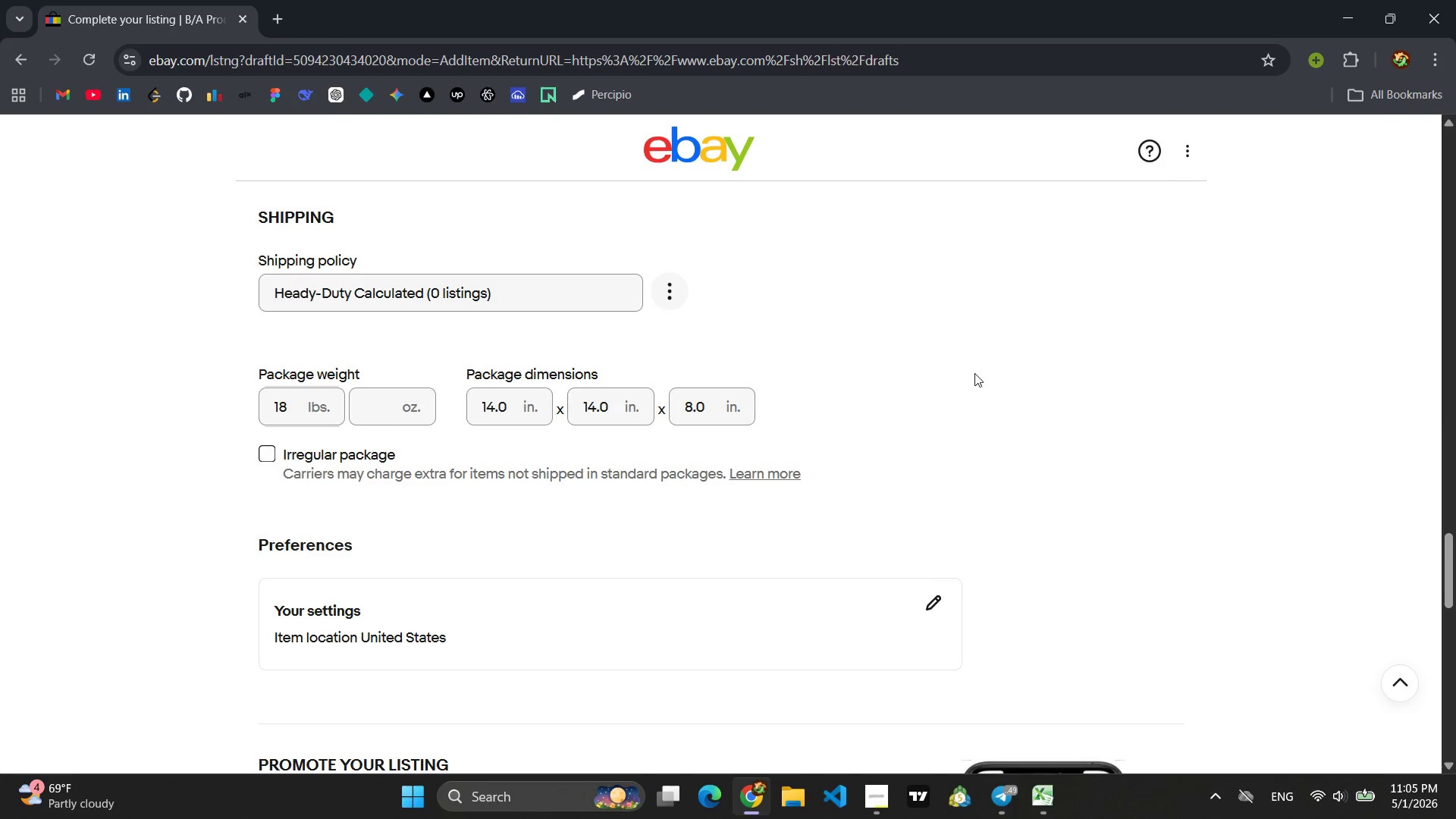 
scroll: coordinate [956, 356], scroll_direction: down, amount: 3.0
 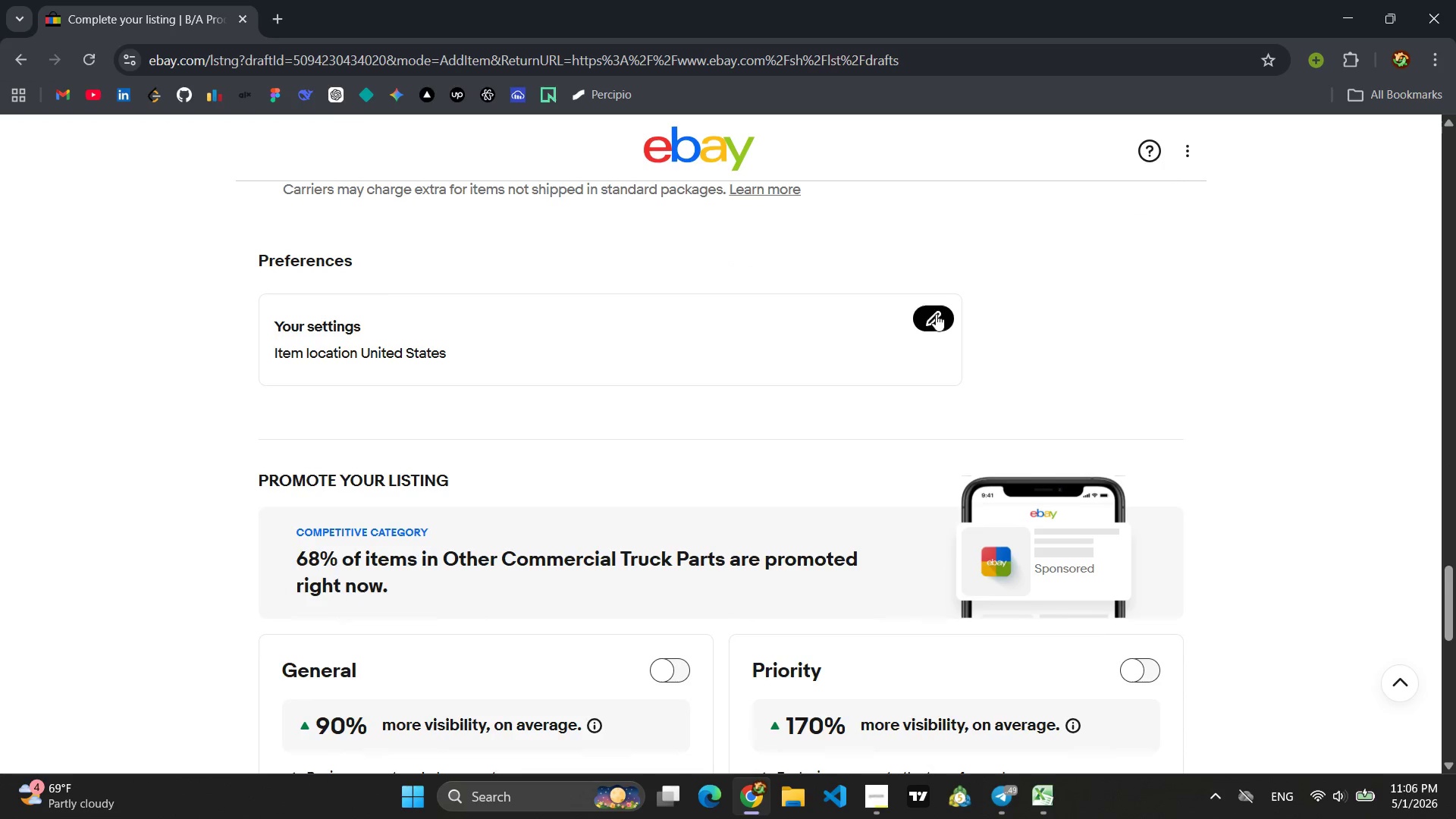 
left_click([936, 314])
 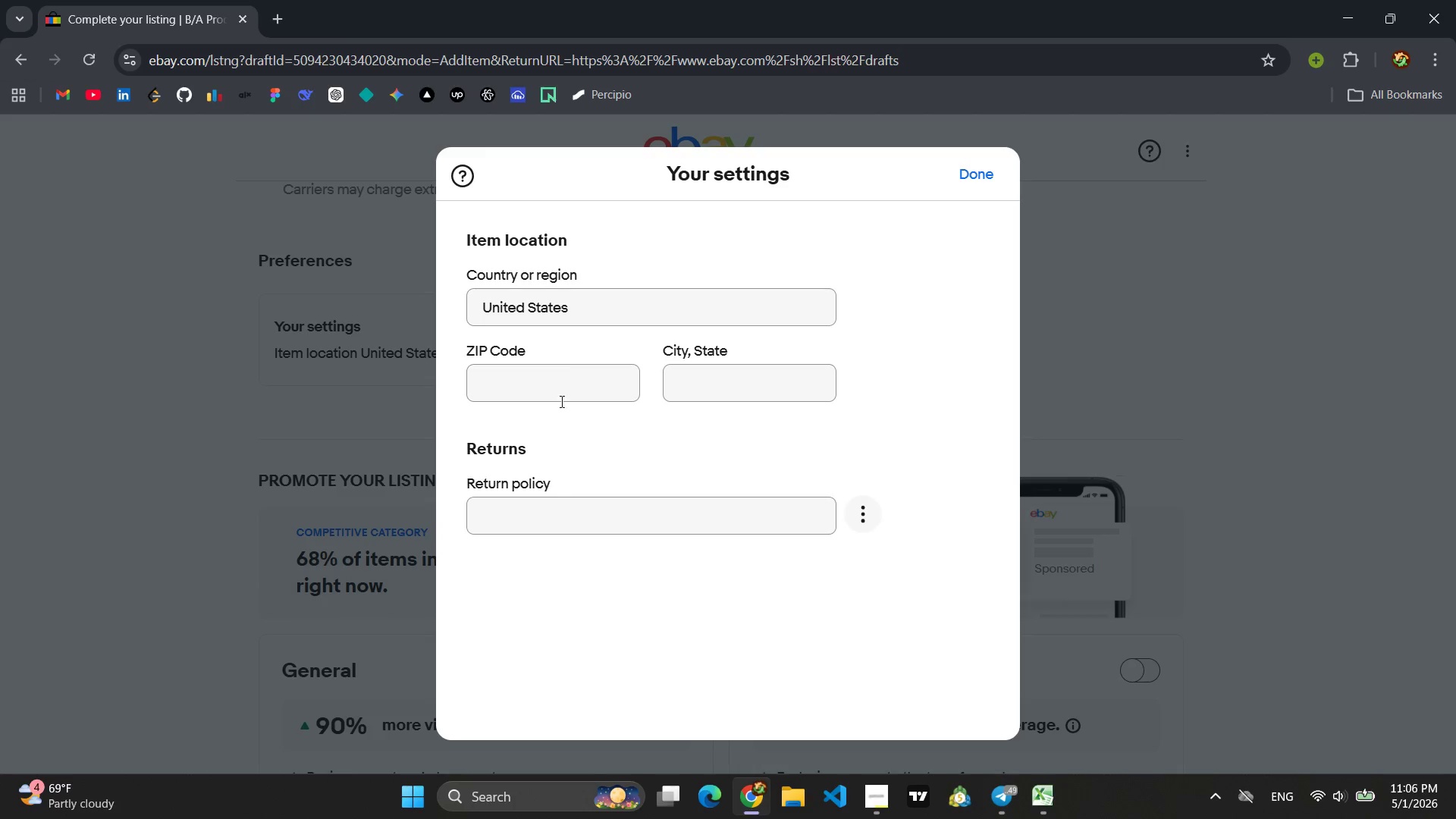 
left_click([552, 518])
 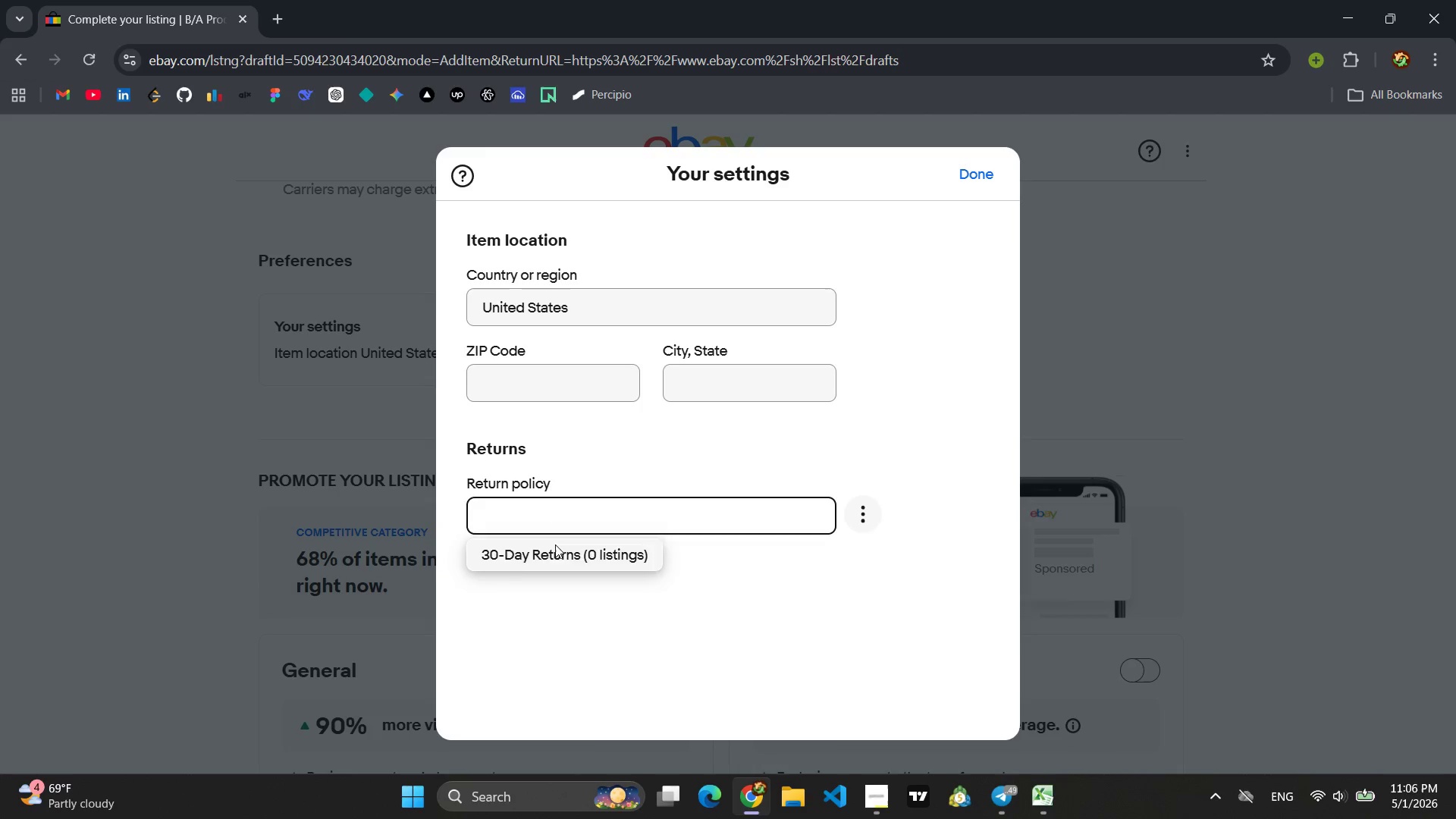 
left_click([555, 545])
 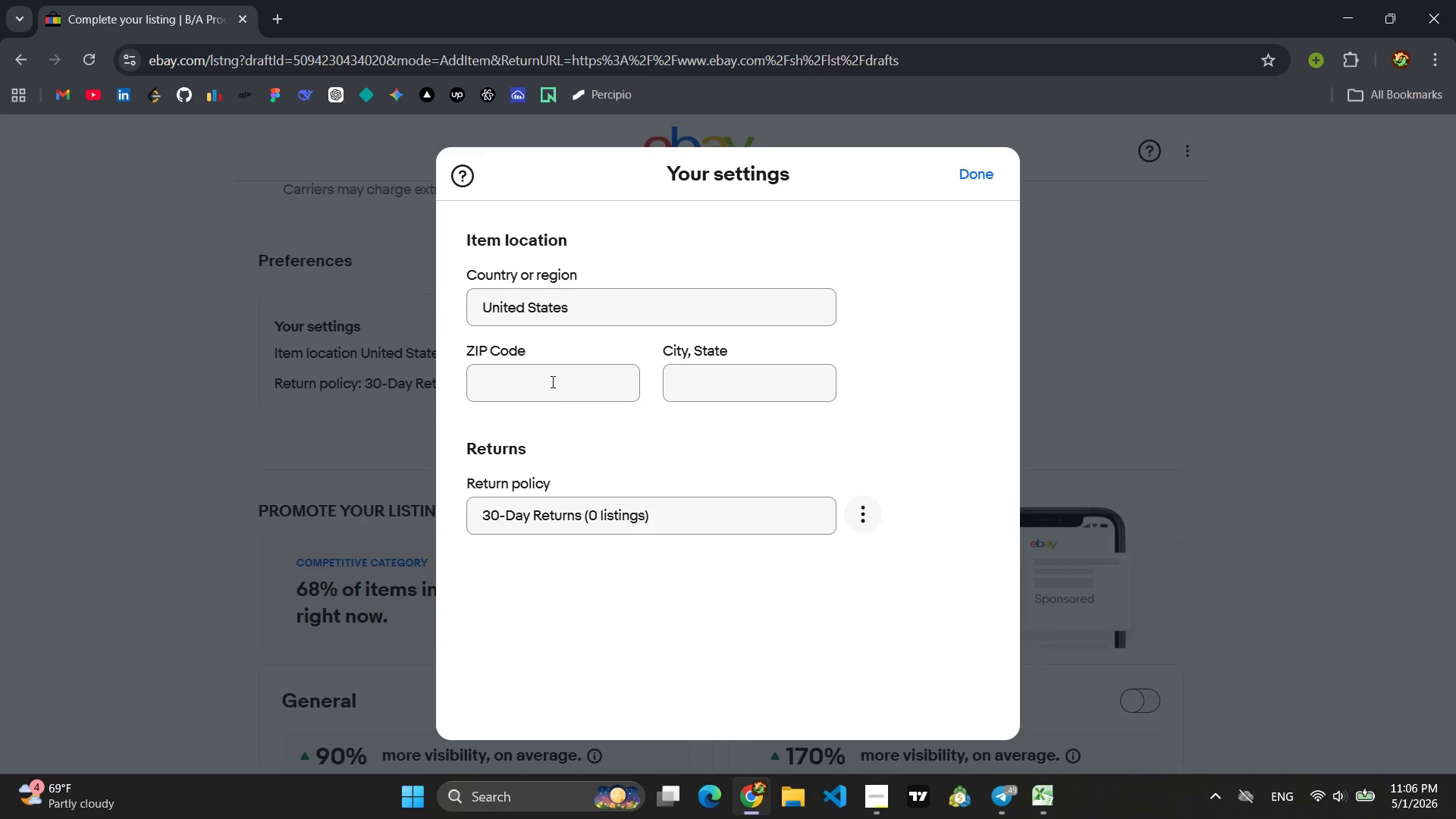 
left_click([551, 381])
 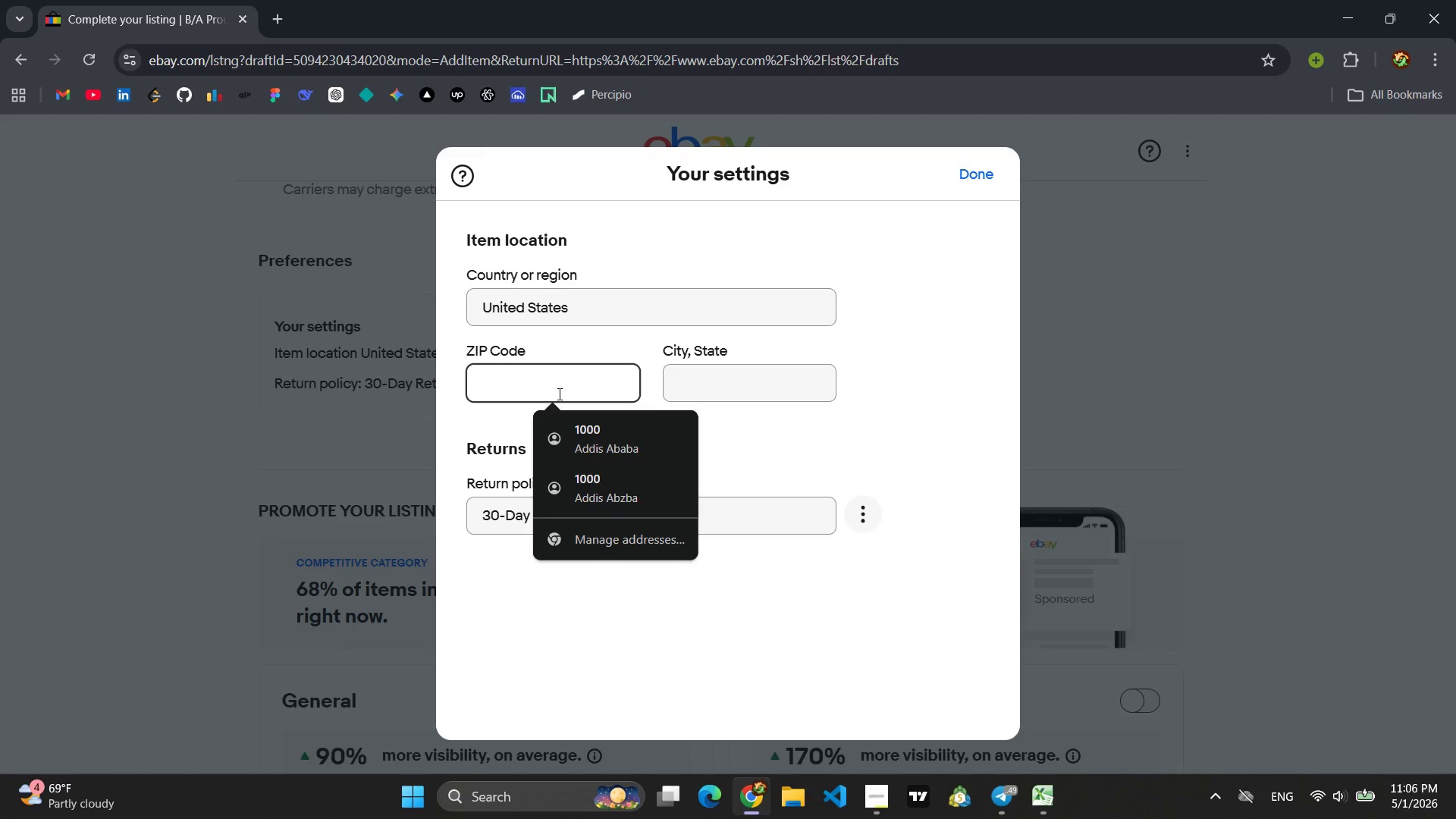 
key(9)
 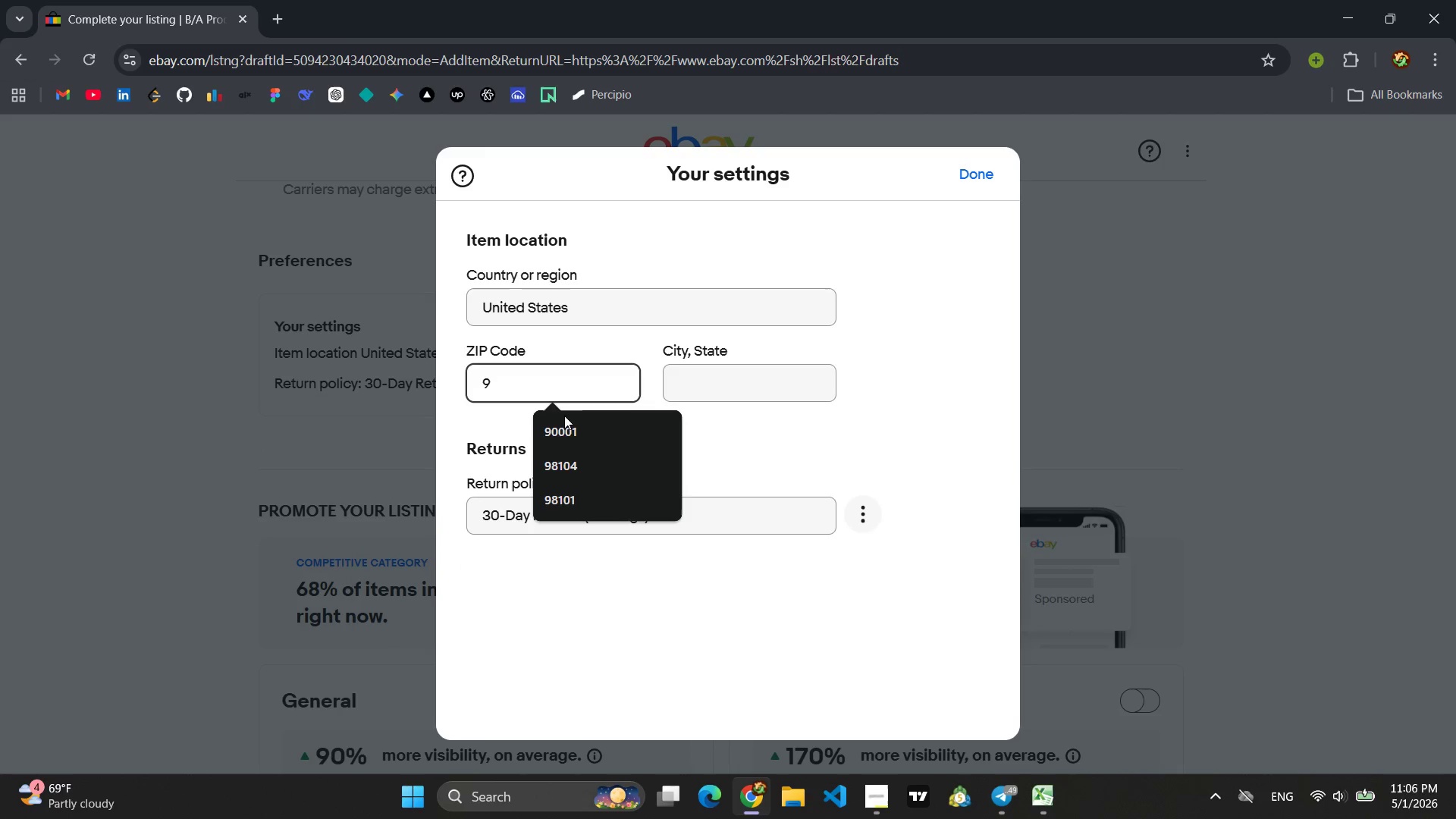 
left_click([564, 427])
 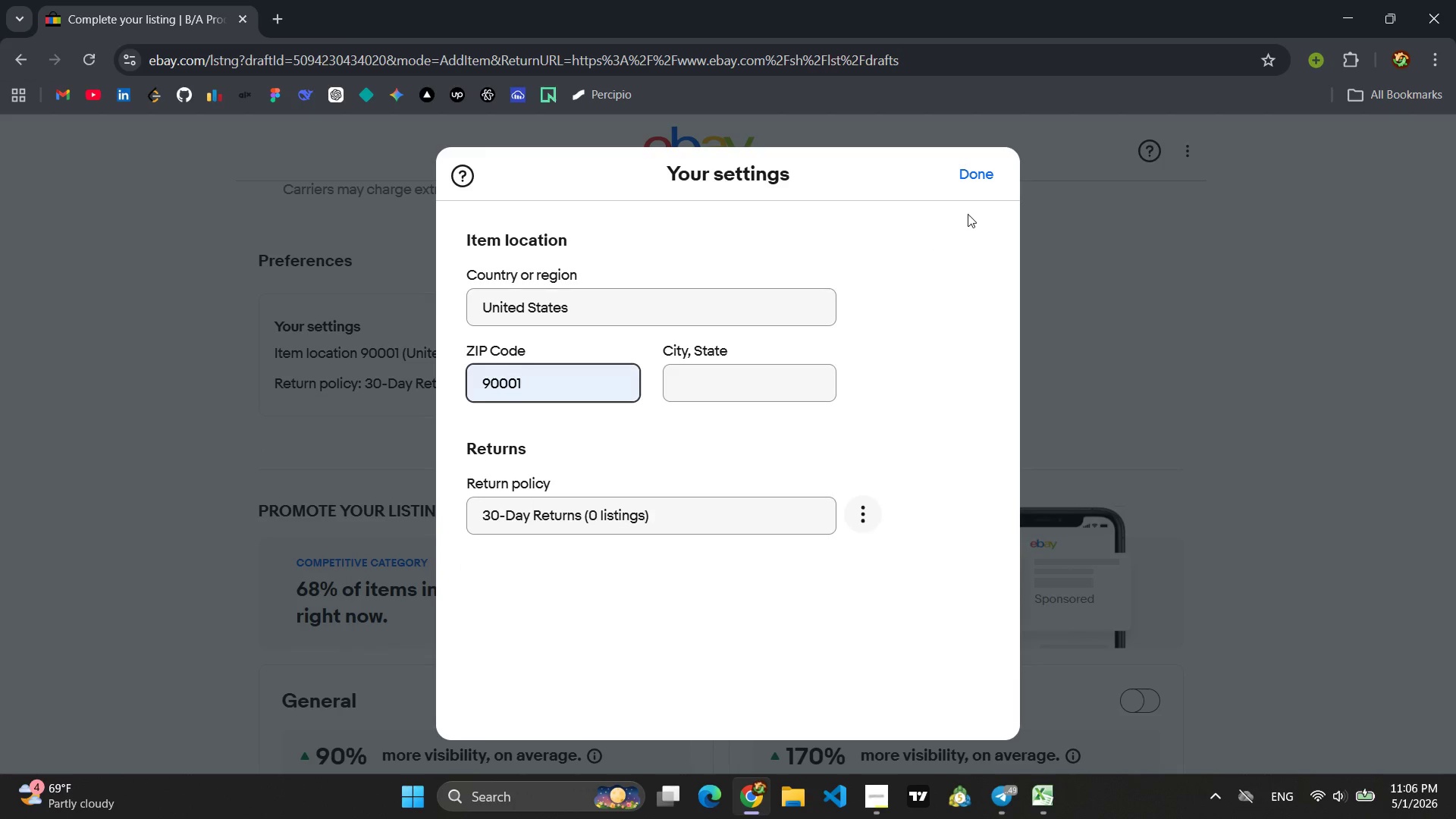 
left_click([980, 172])